 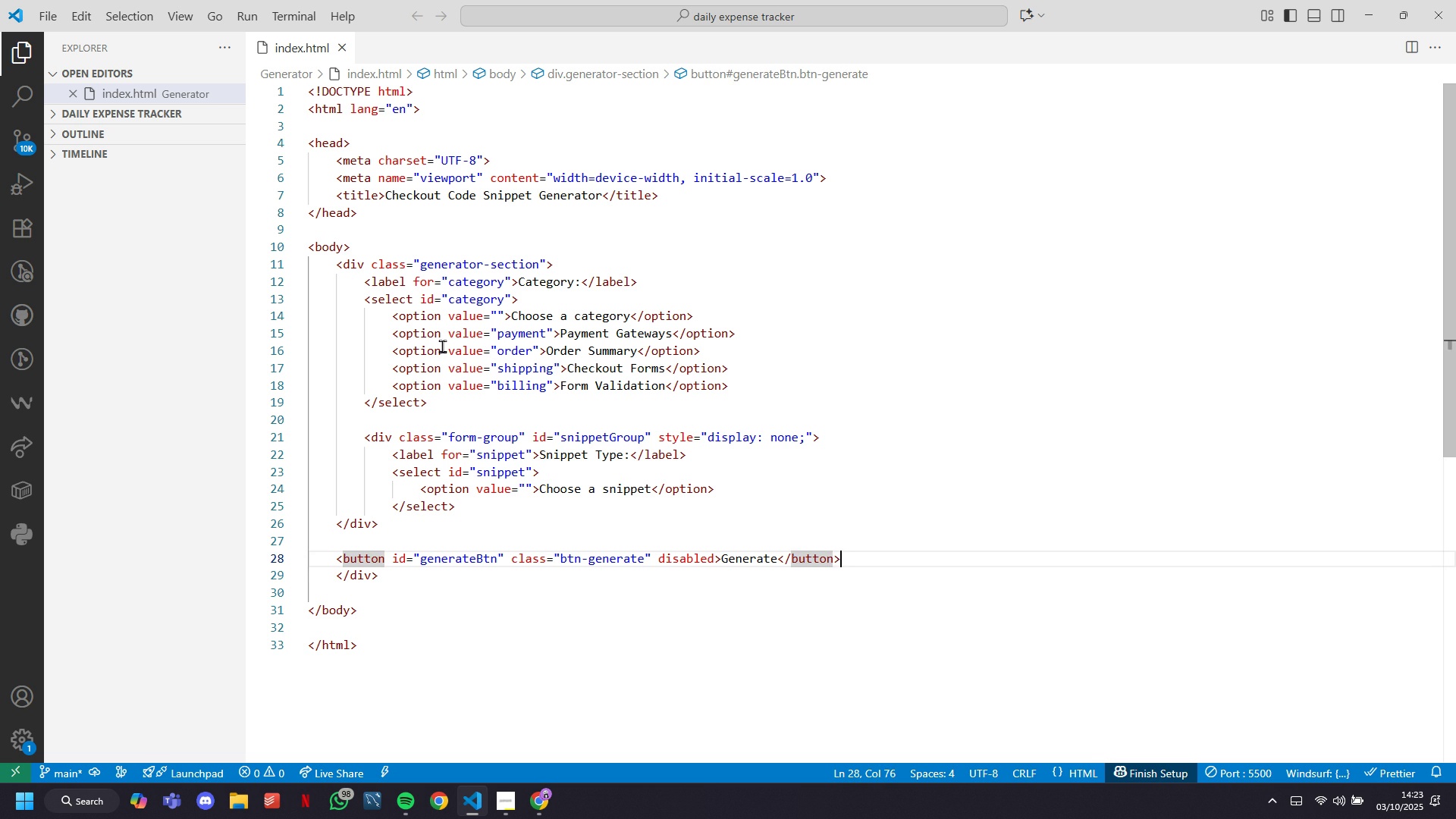 
key(ArrowRight)
 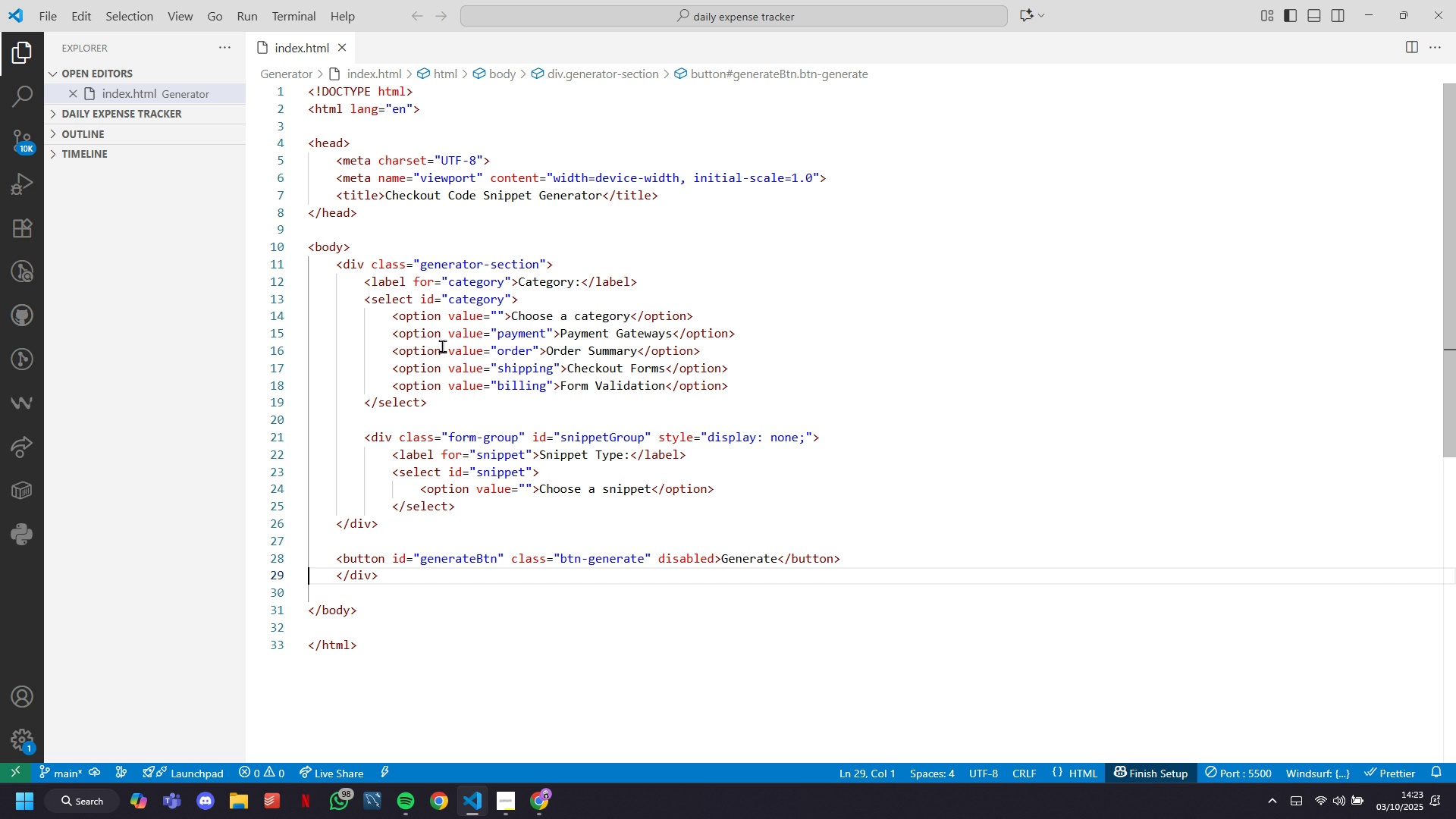 
key(ArrowRight)
 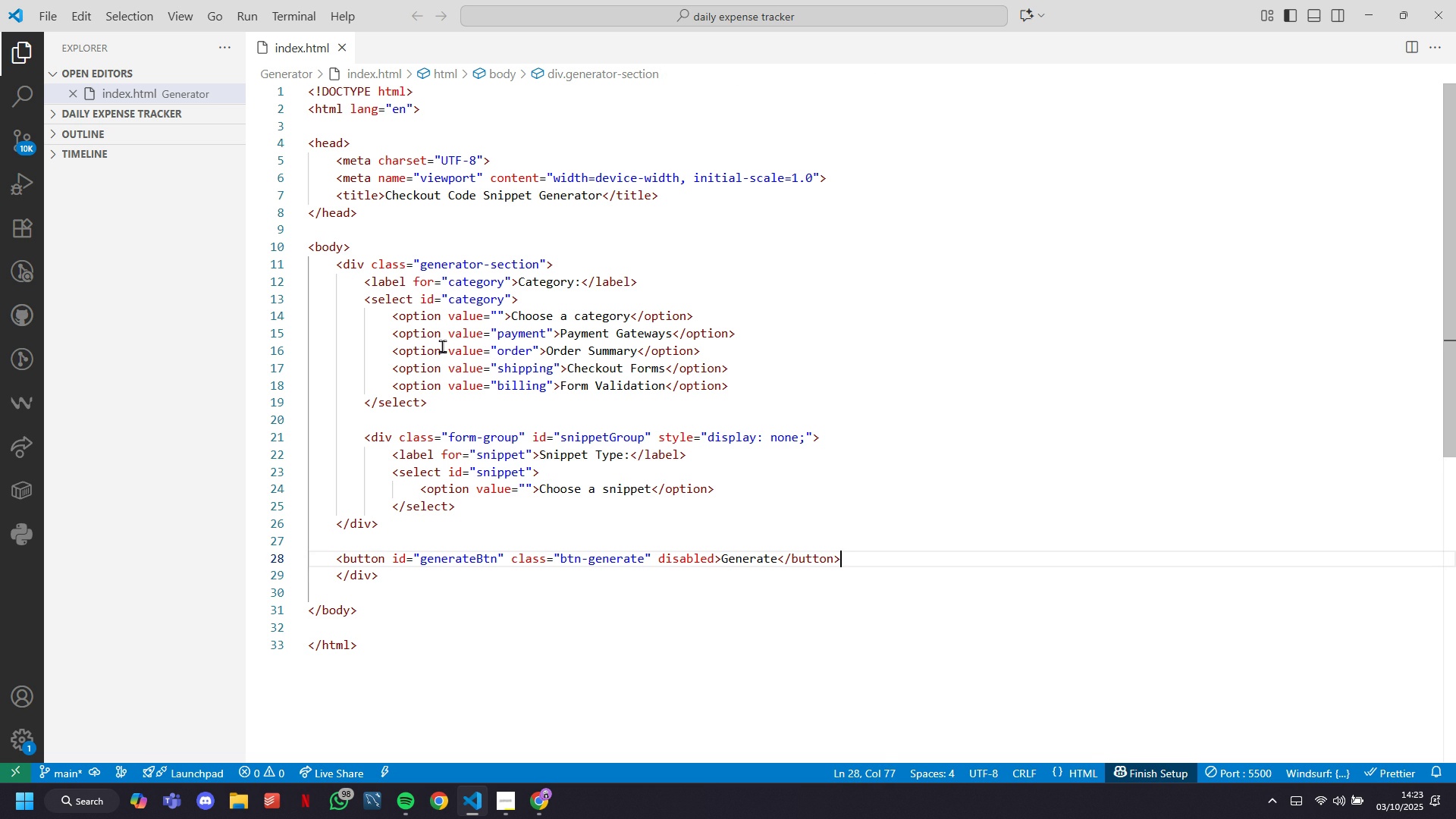 
key(Enter)
 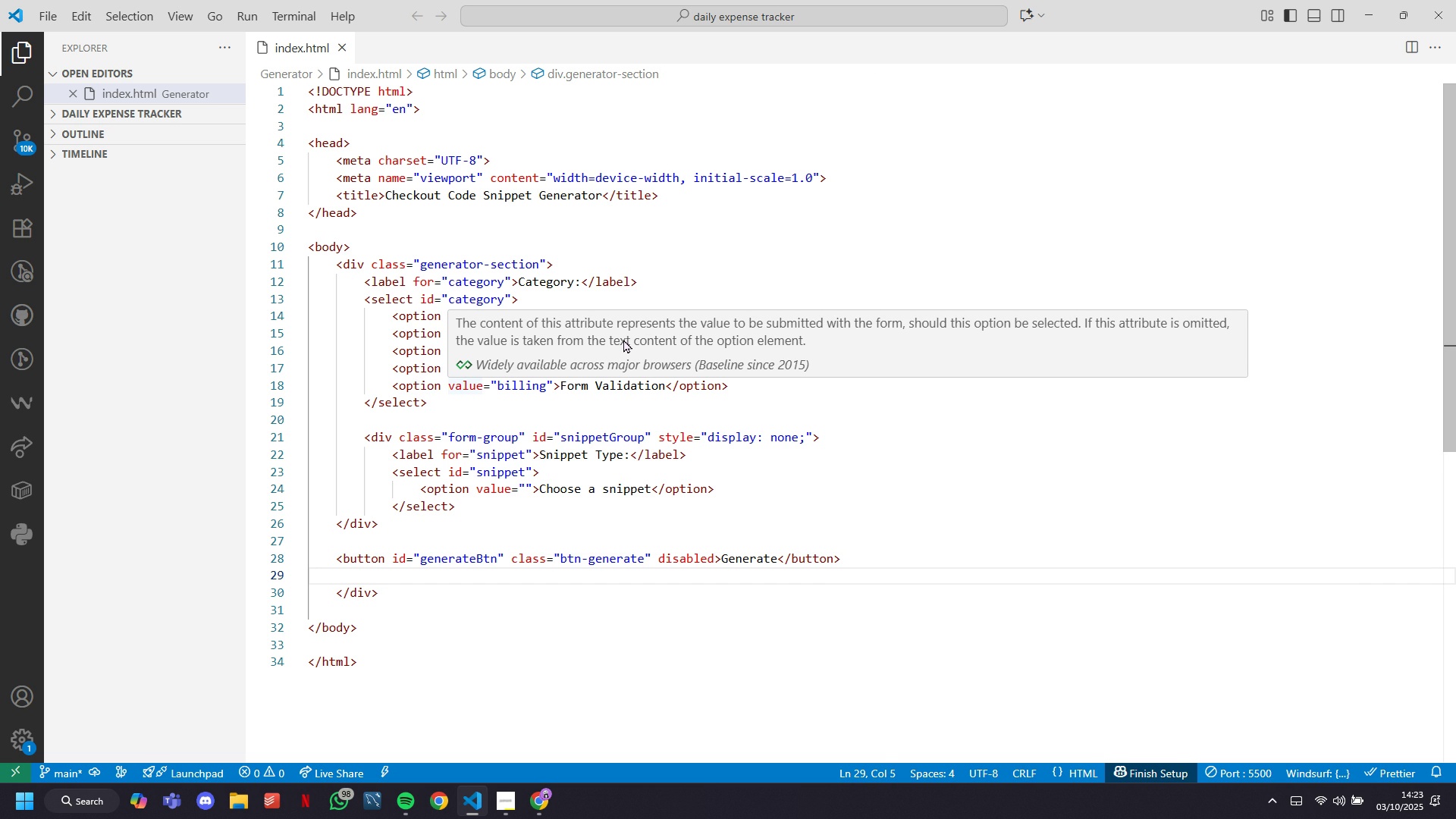 
wait(26.22)
 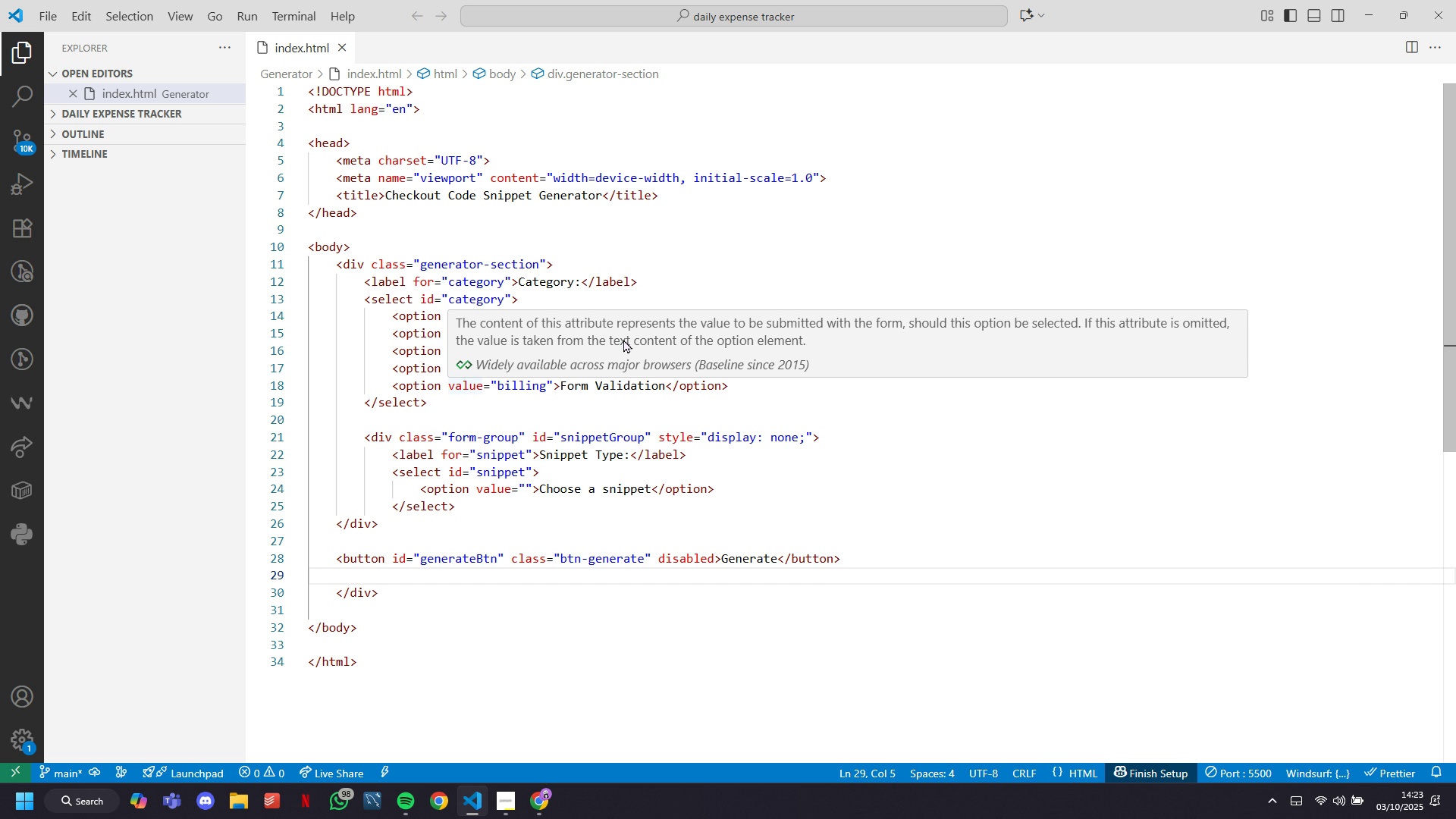 
left_click([360, 268])
 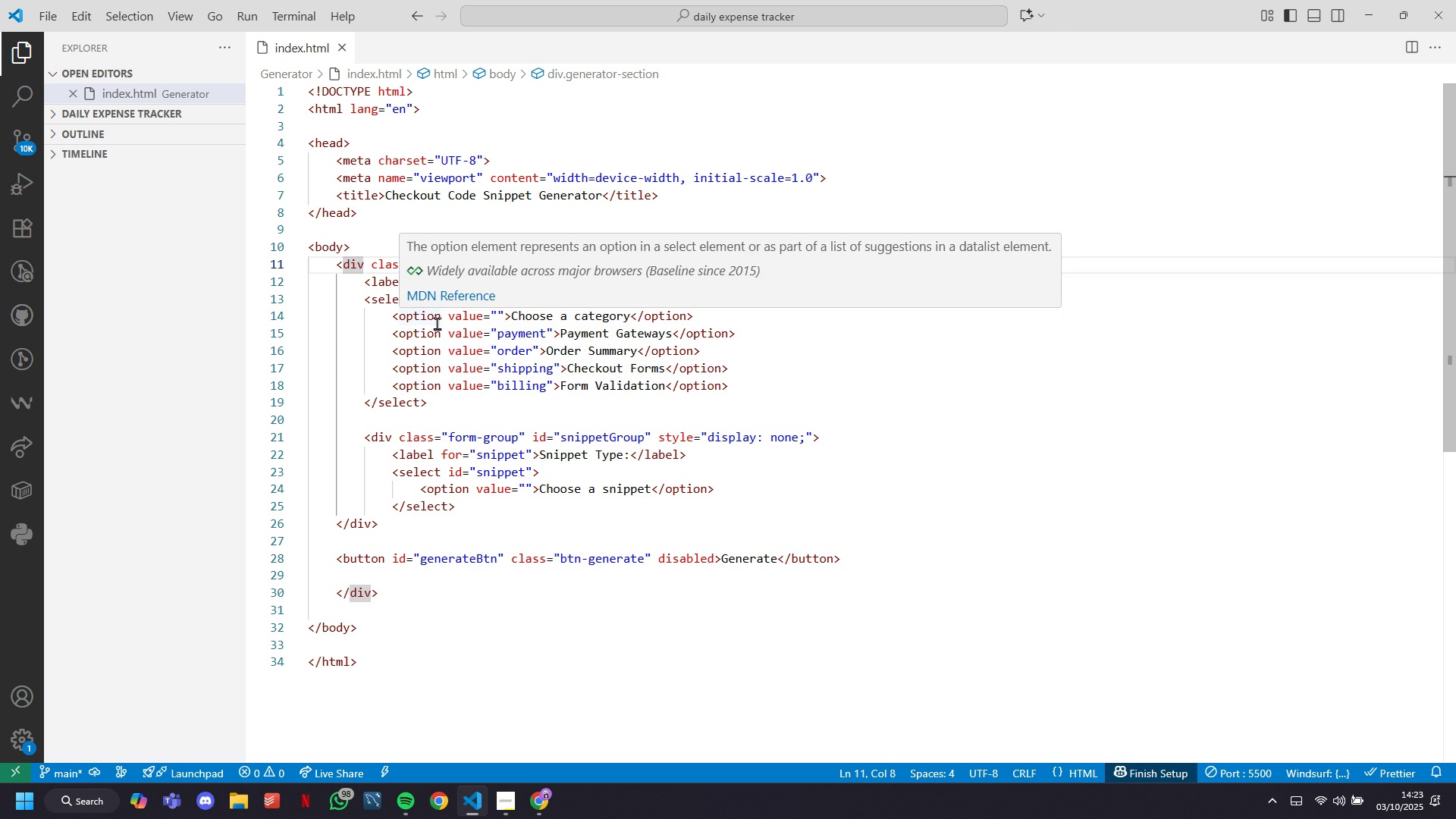 
key(ArrowRight)
 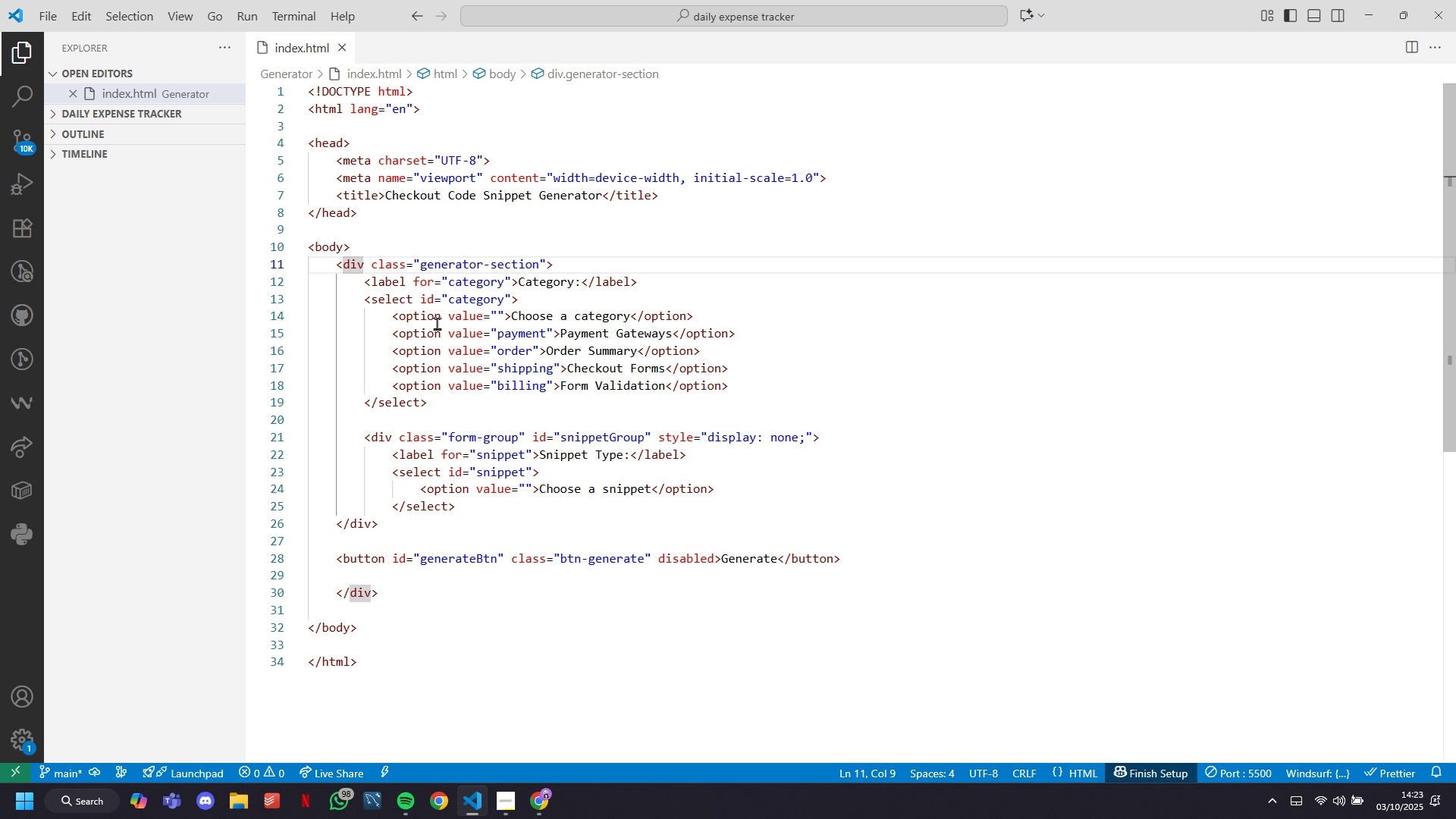 
wait(11.23)
 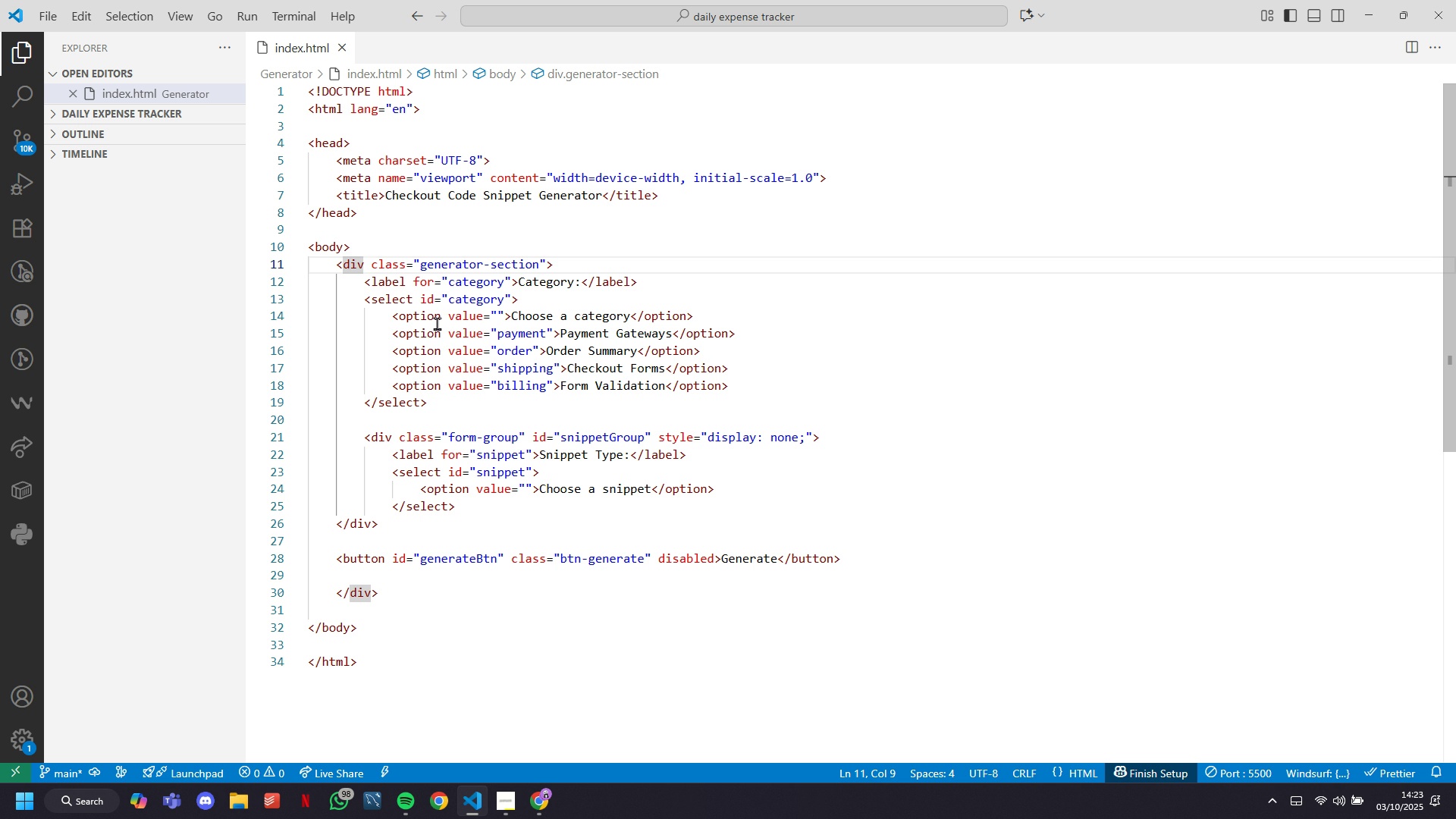 
key(Backspace)
key(Backspace)
key(Backspace)
type(section)
 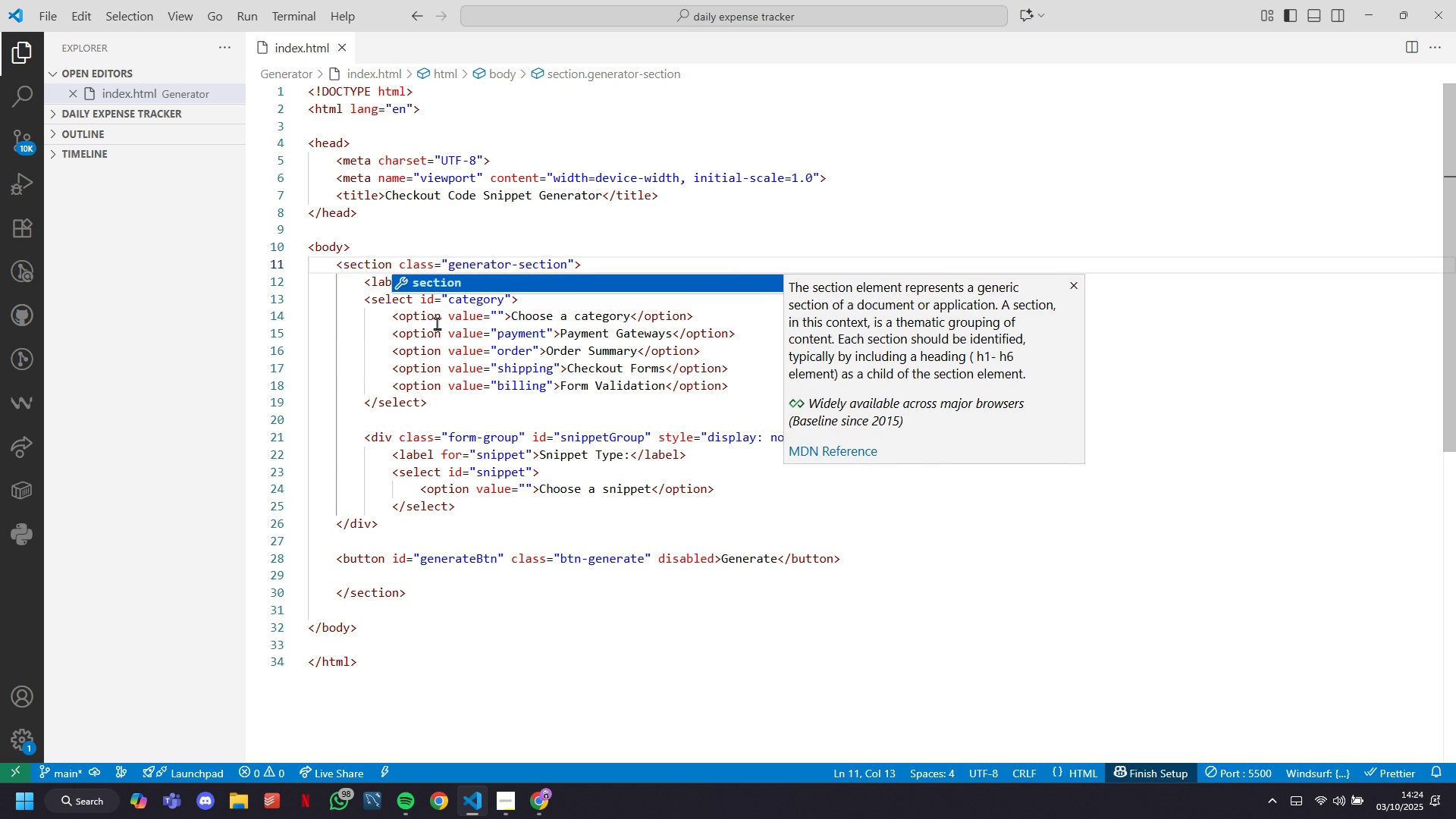 
key(ArrowRight)